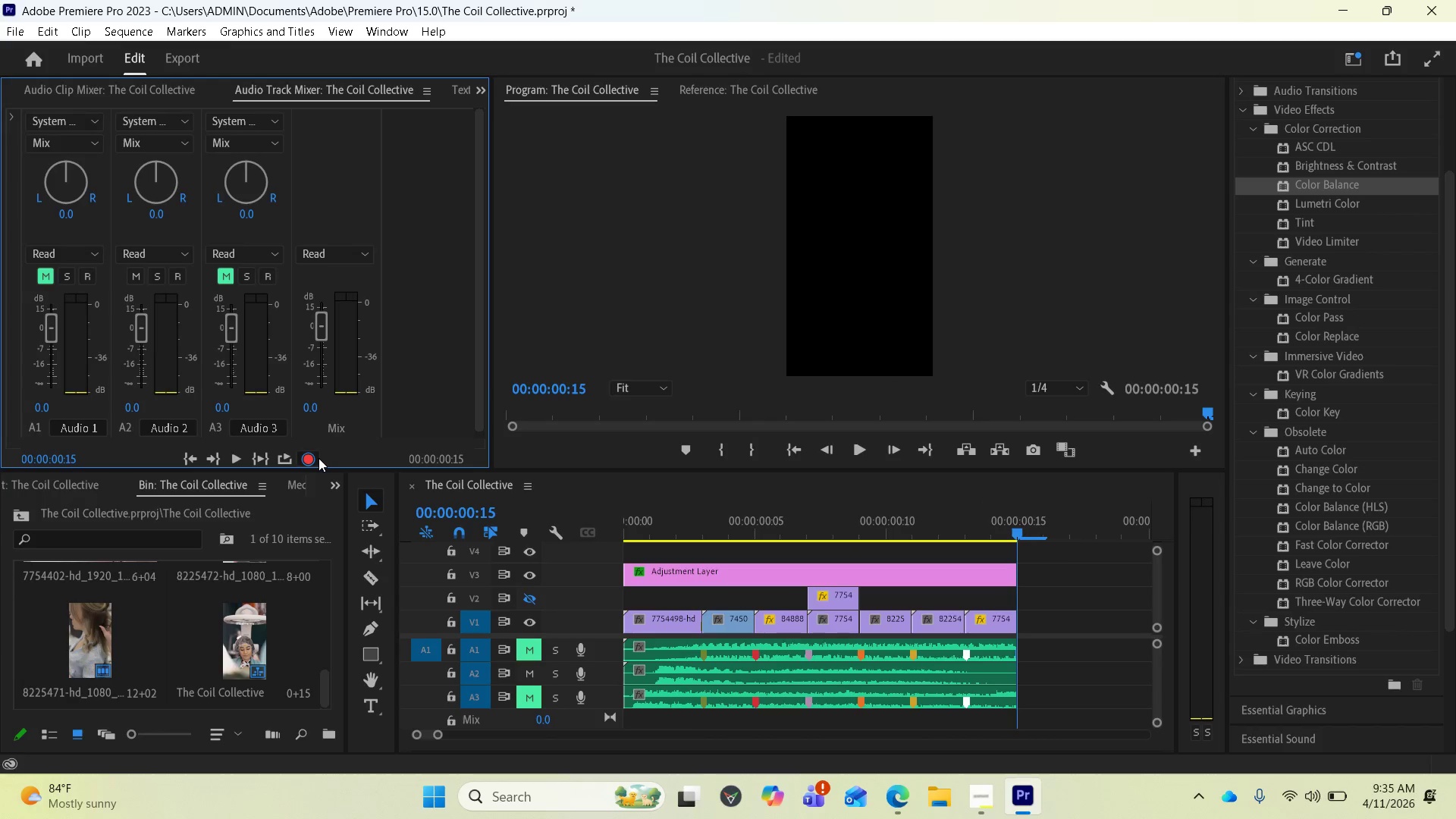 
left_click([307, 458])
 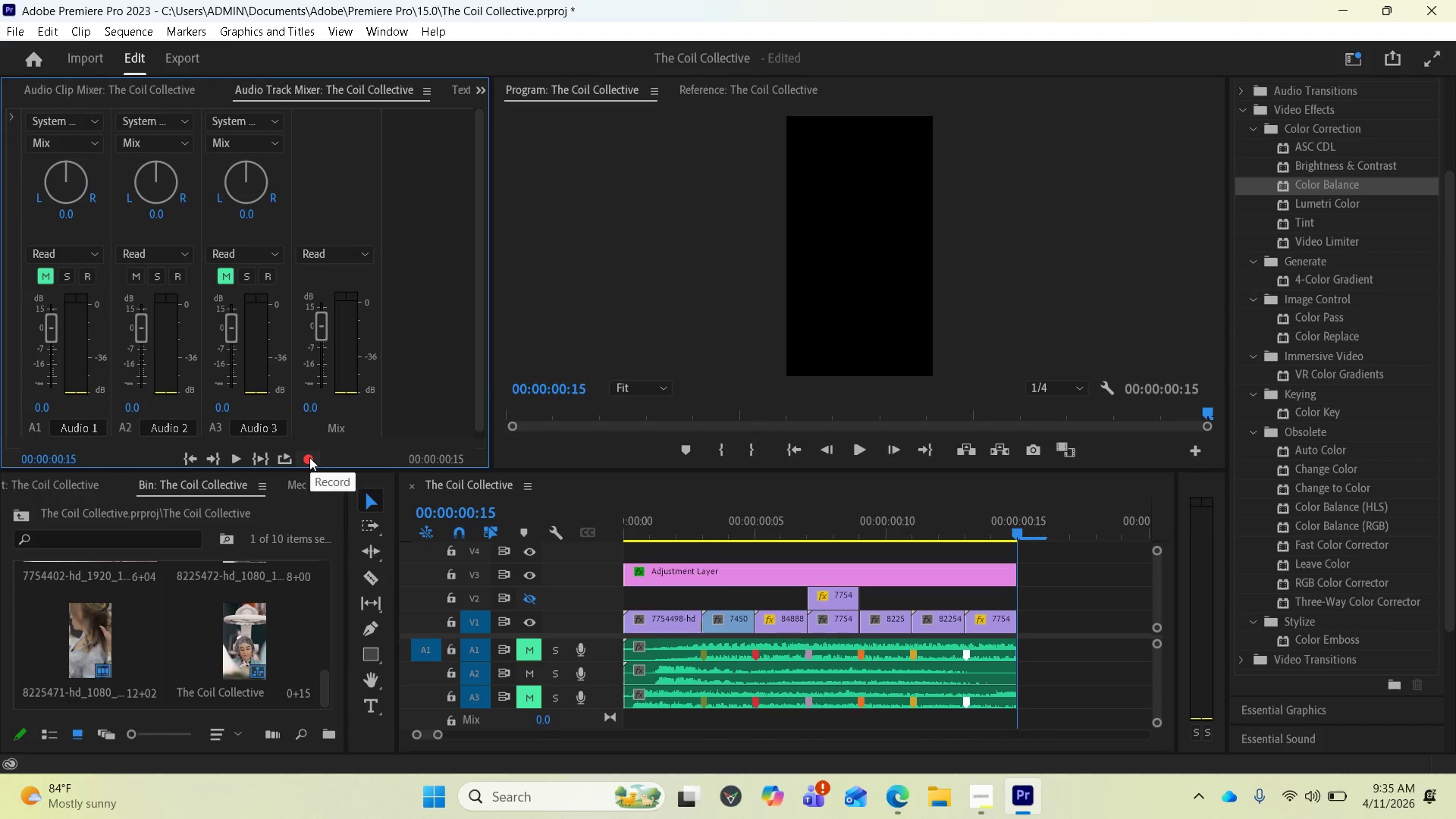 
left_click([309, 457])
 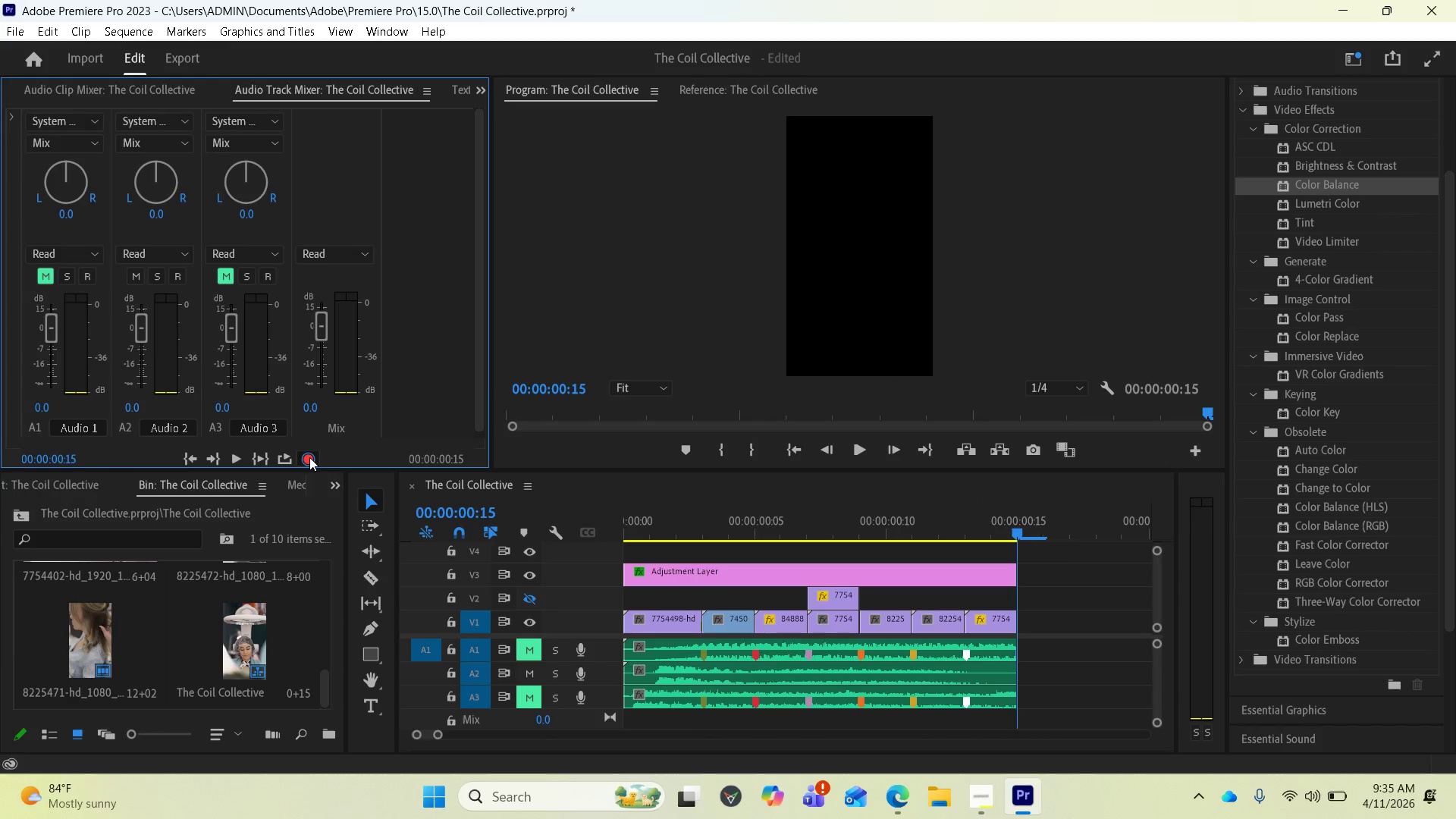 
left_click([309, 457])
 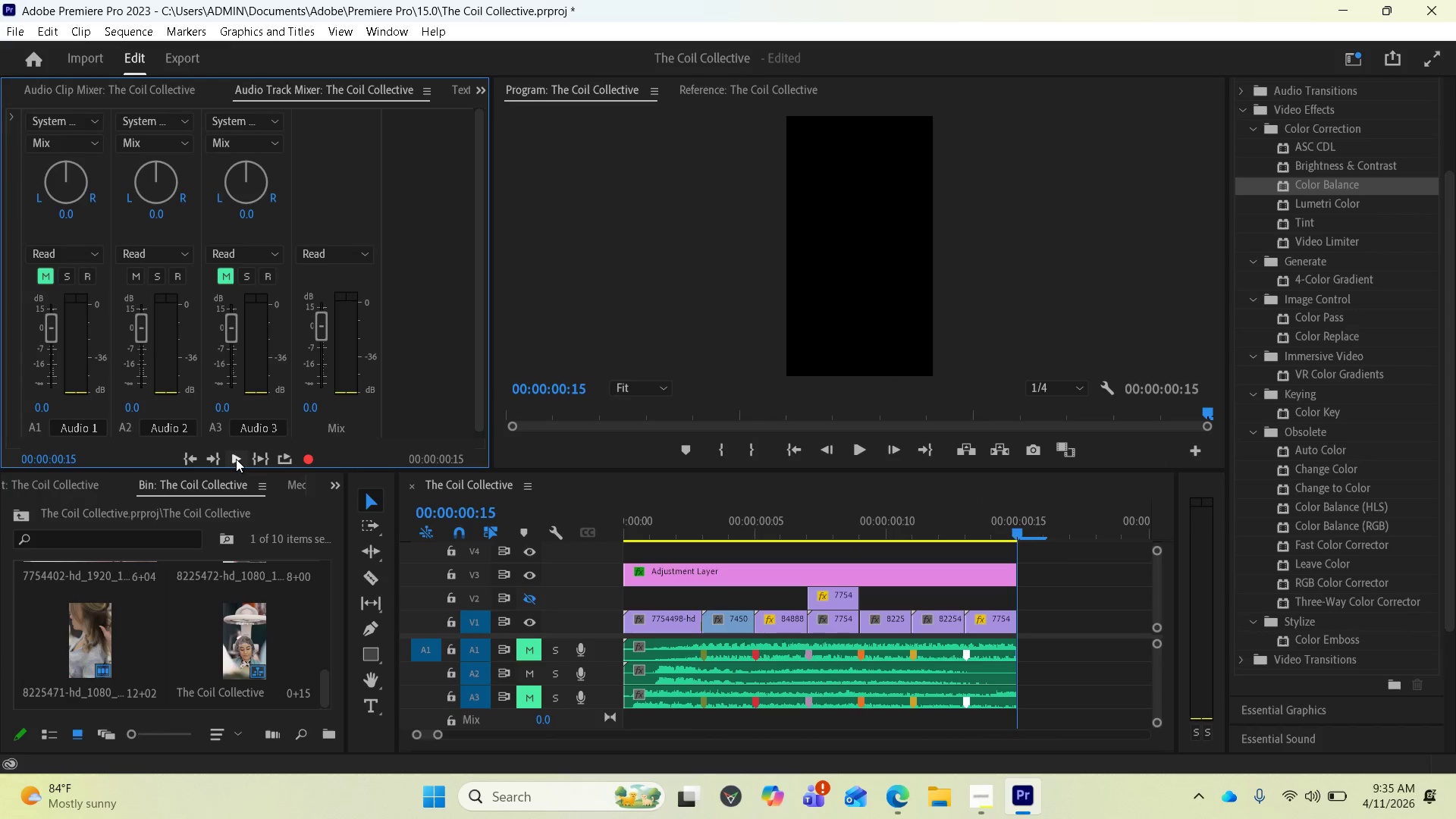 
left_click([236, 459])
 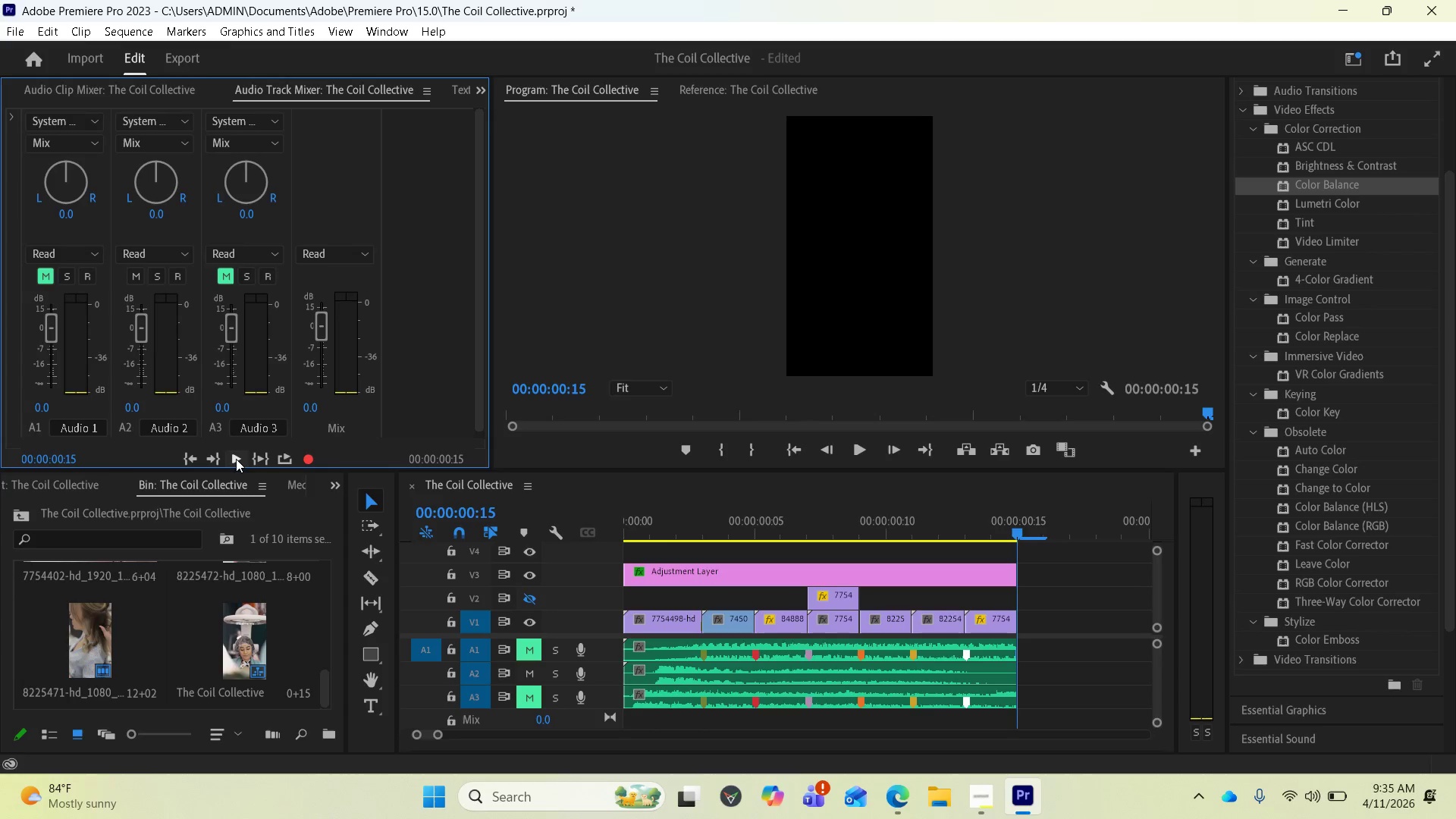 
left_click([236, 459])
 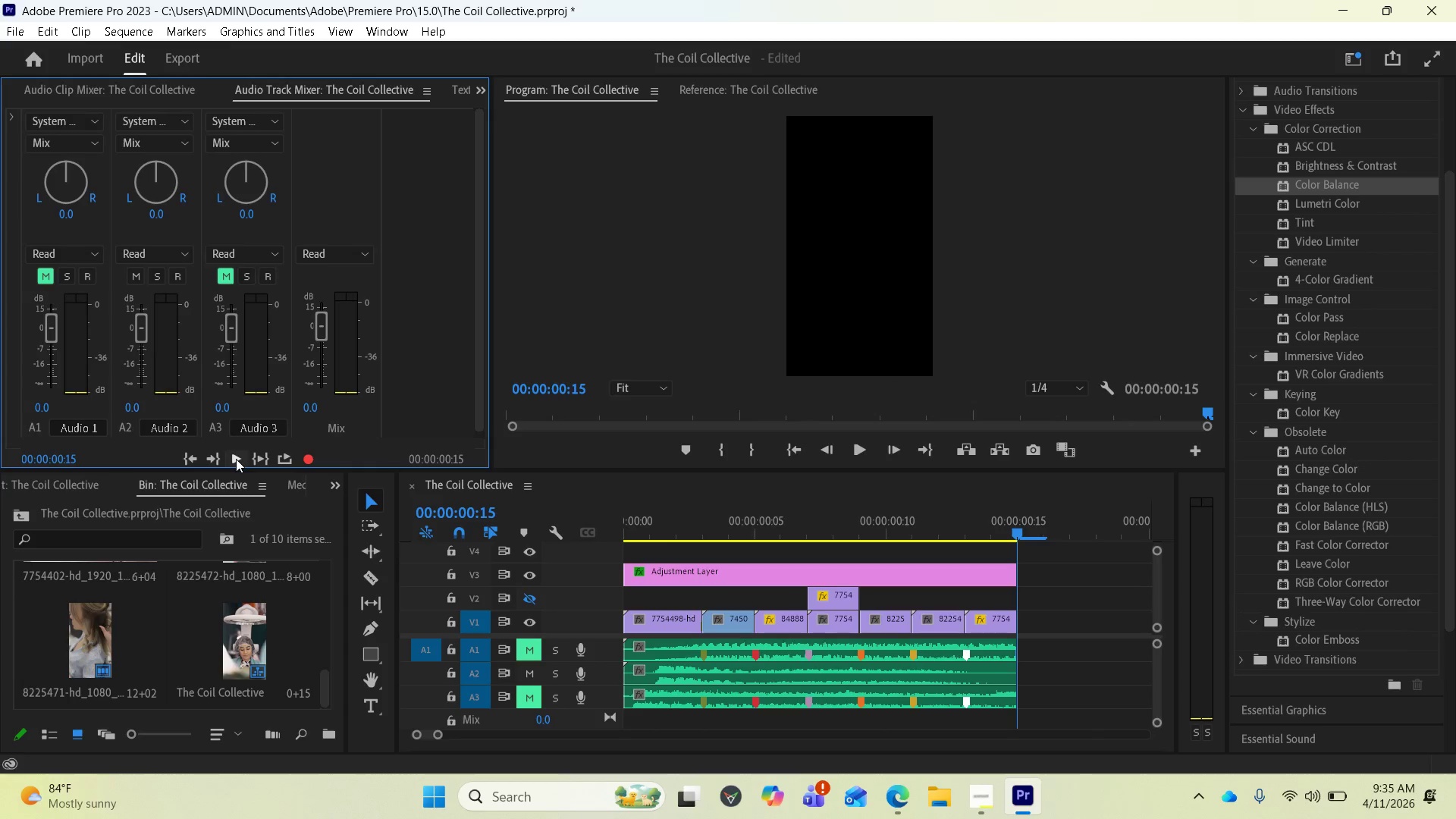 
left_click([236, 459])
 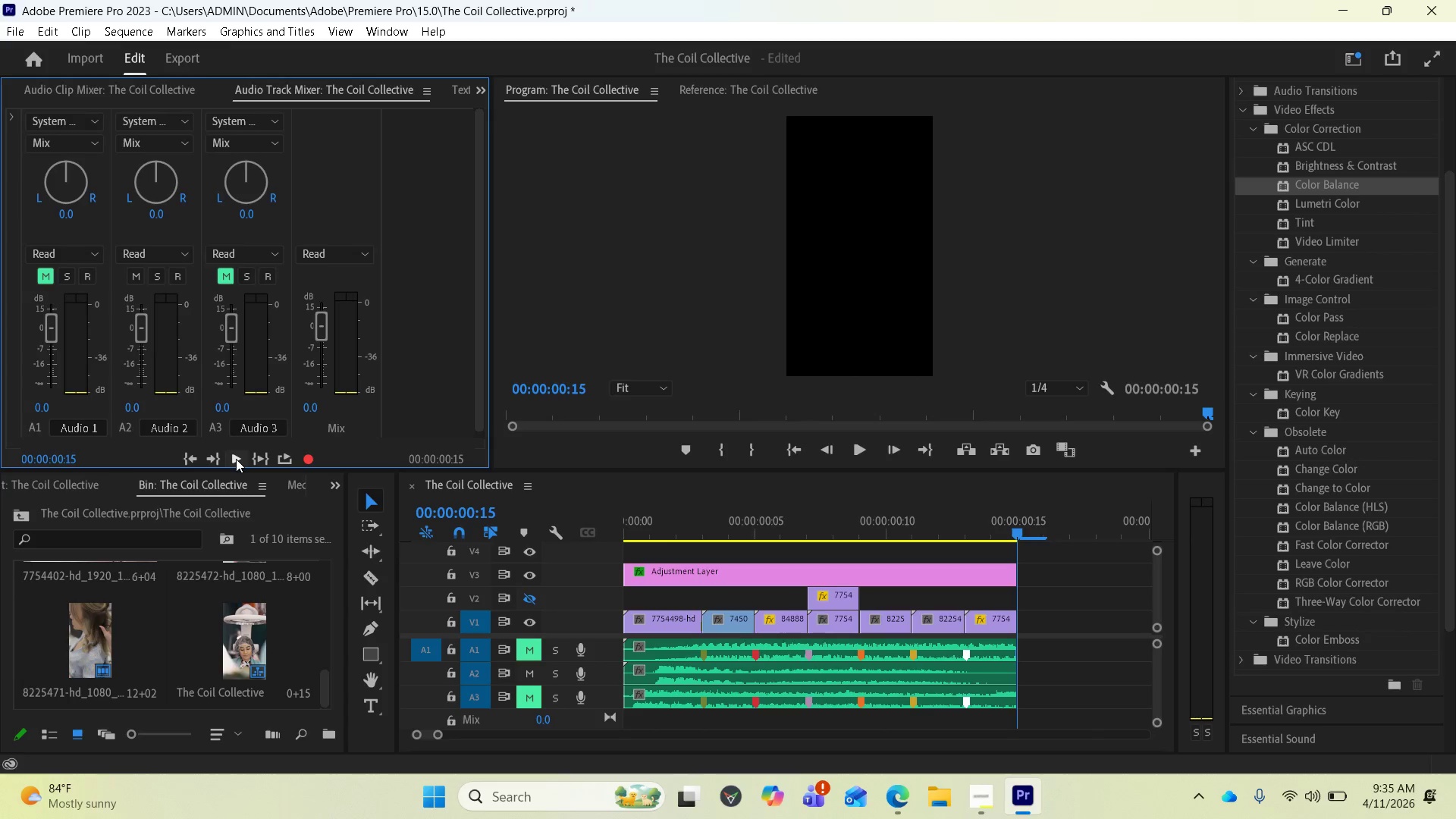 
left_click([236, 459])
 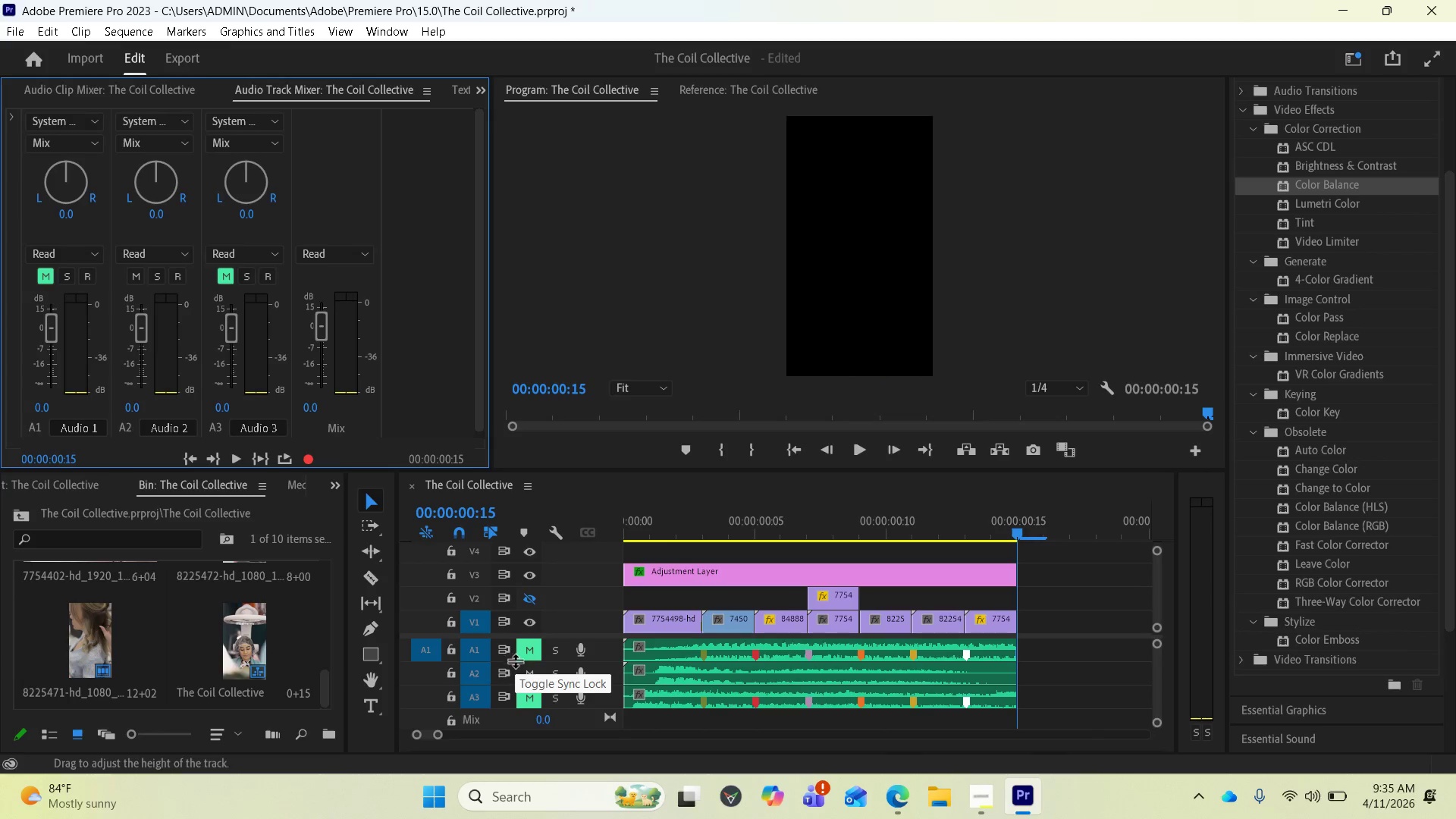 
wait(5.92)
 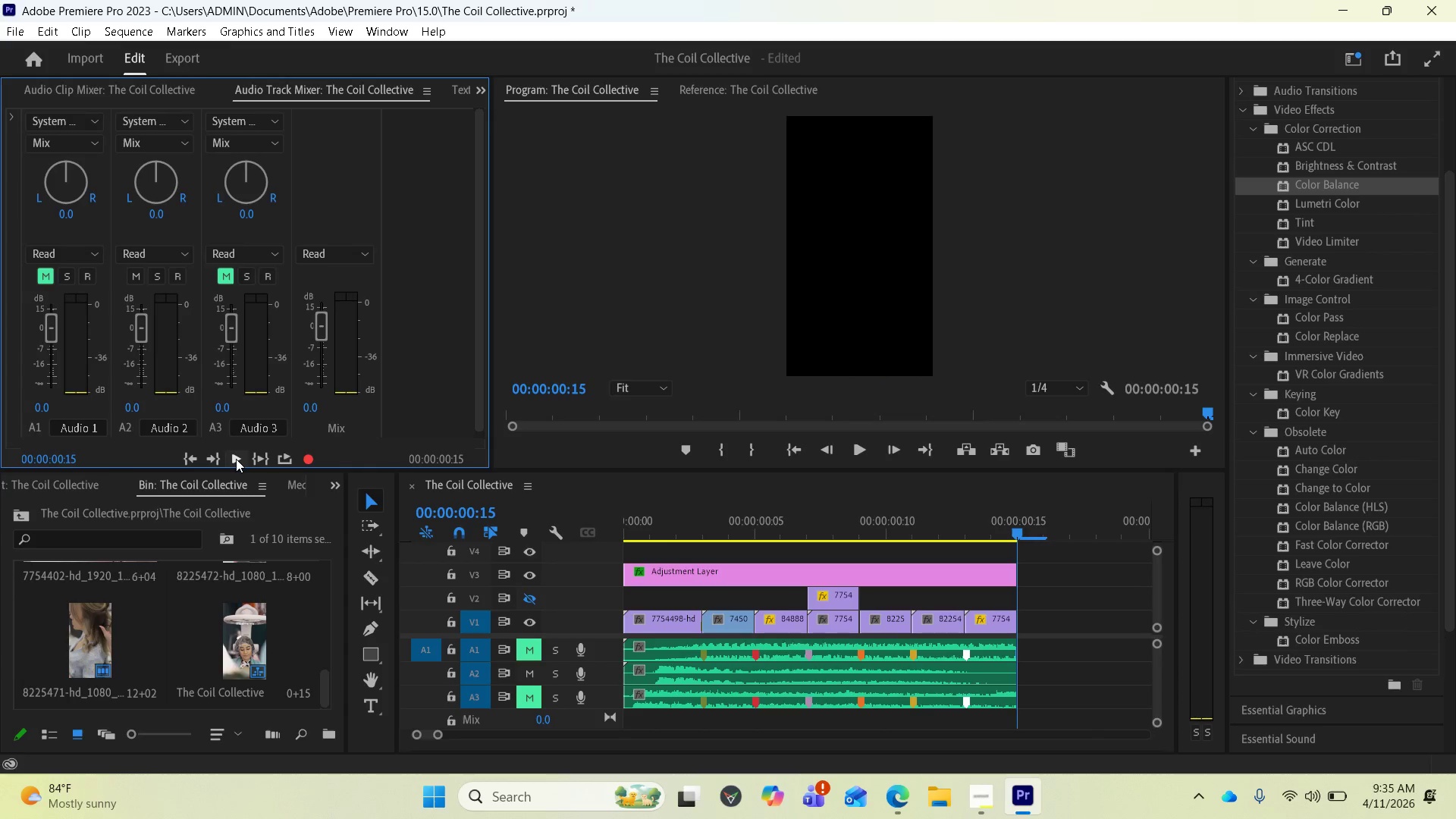 
left_click([529, 671])
 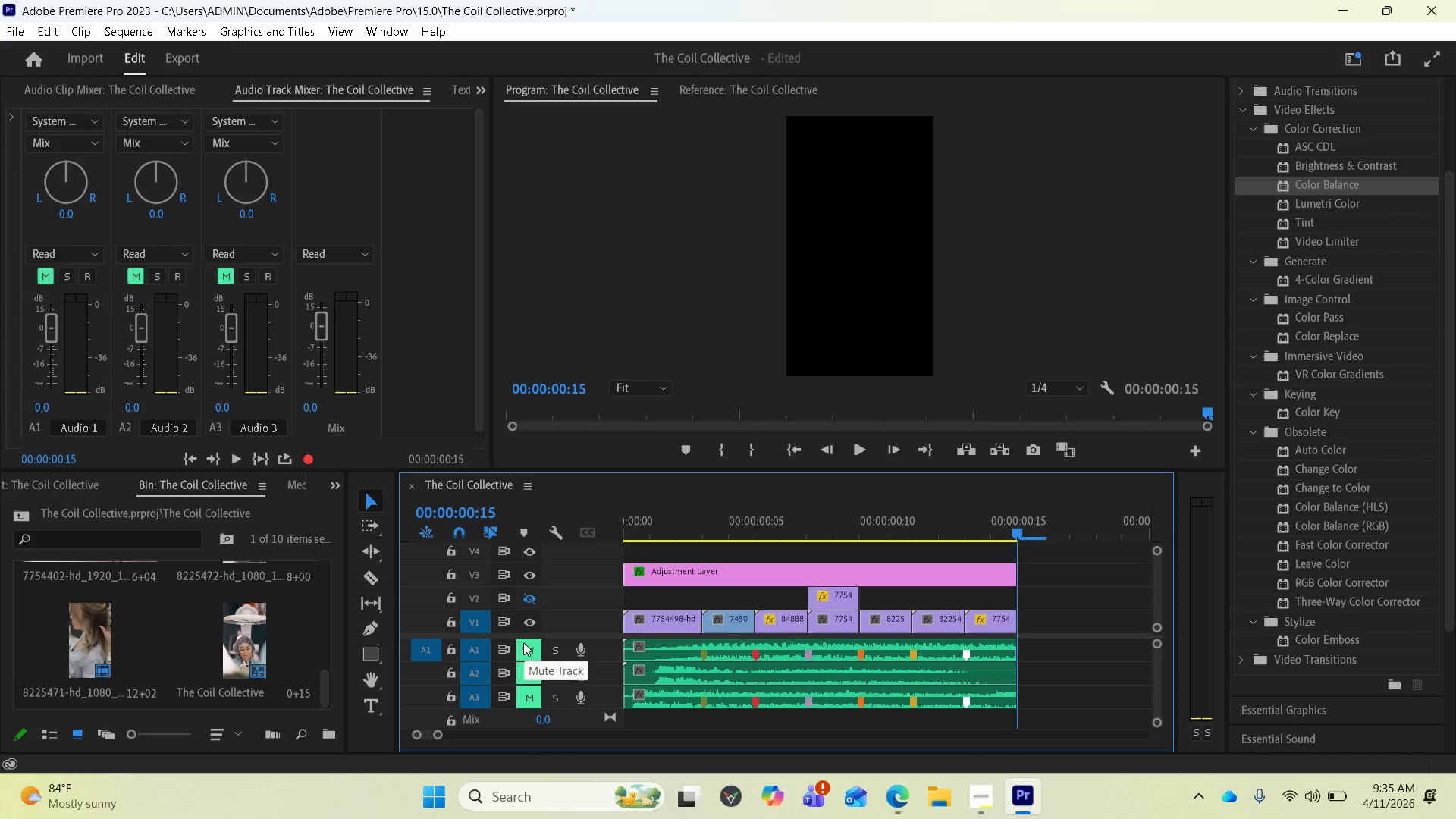 
left_click([523, 642])
 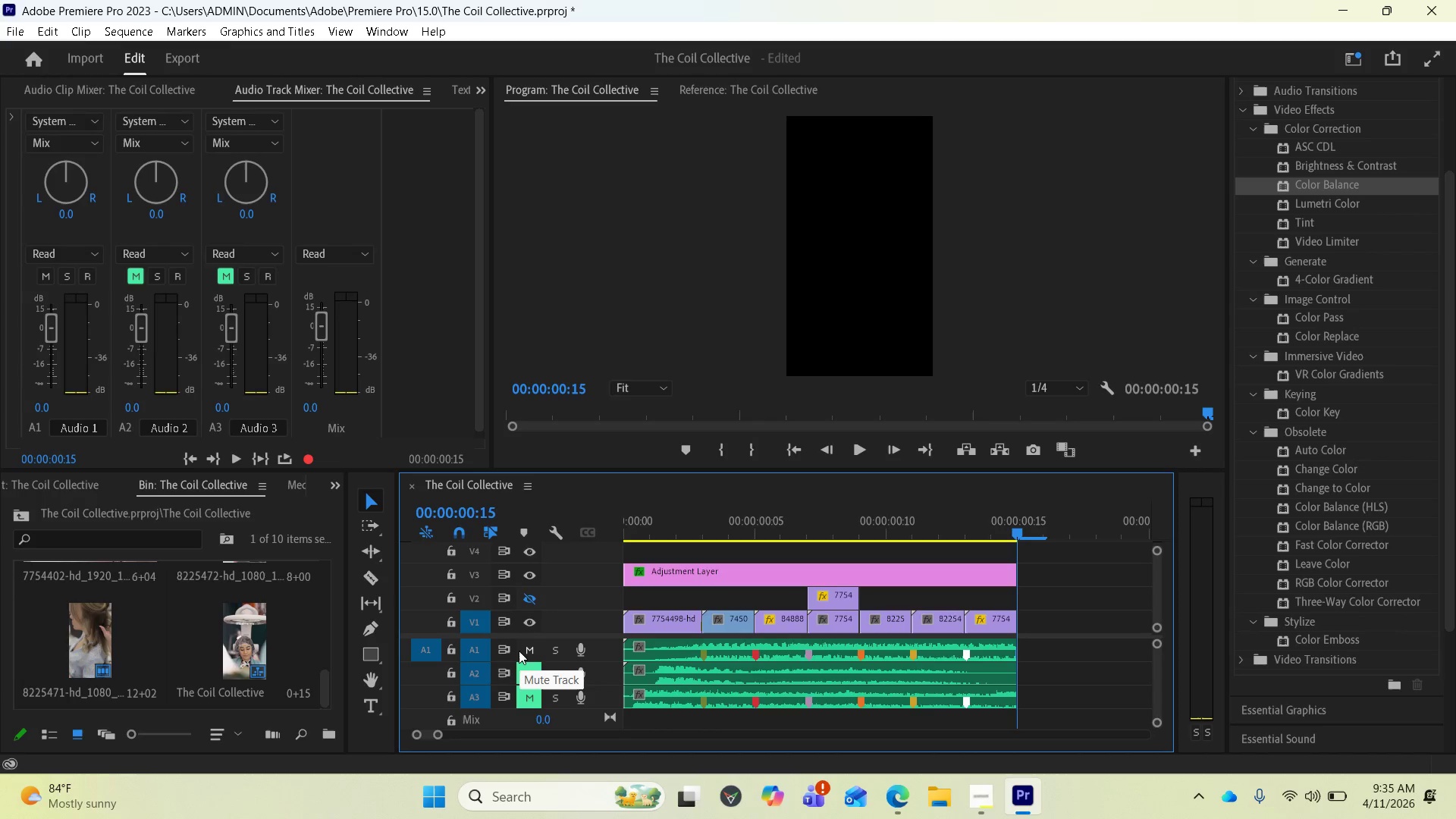 
left_click([519, 649])
 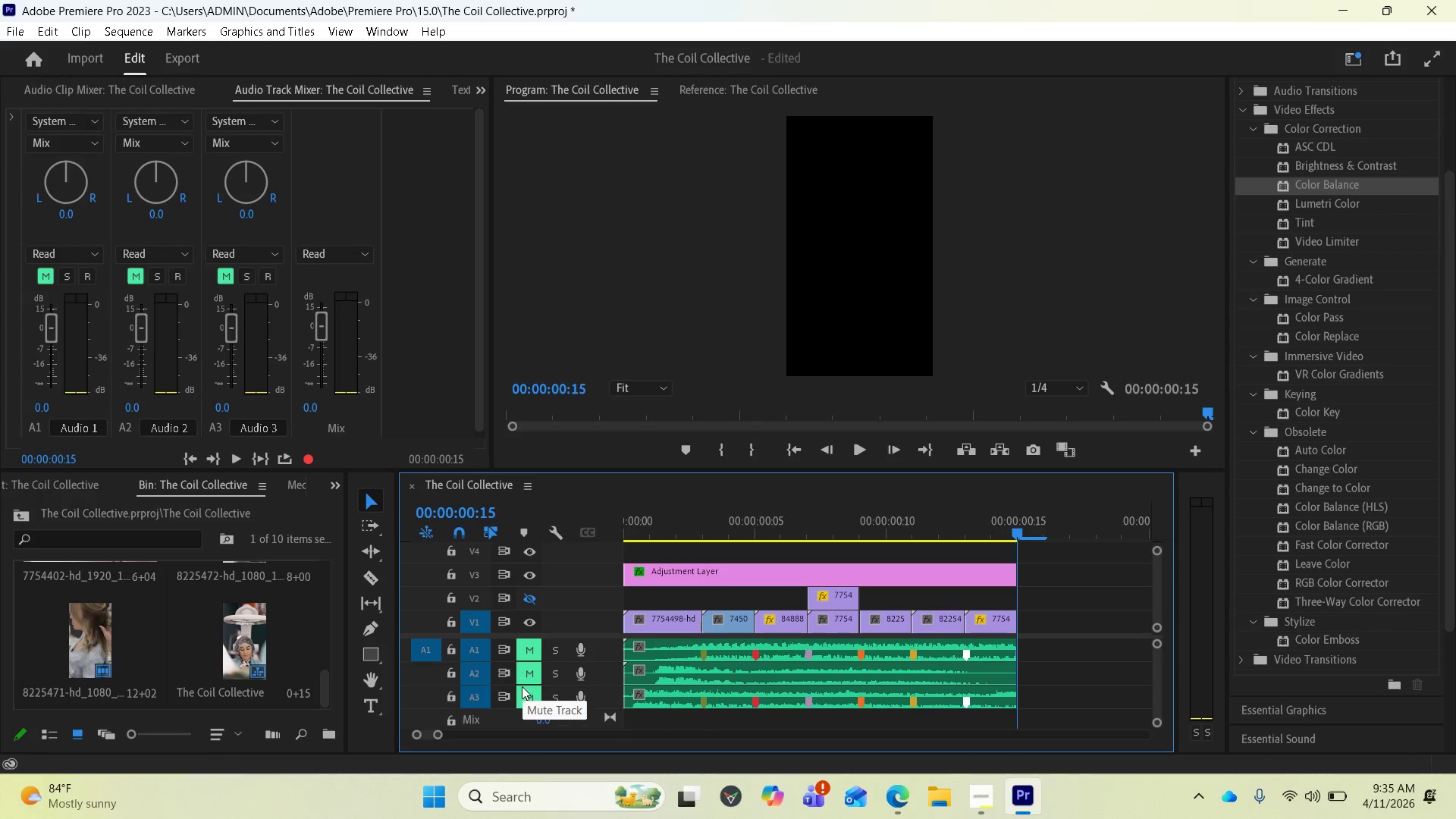 
left_click([522, 686])
 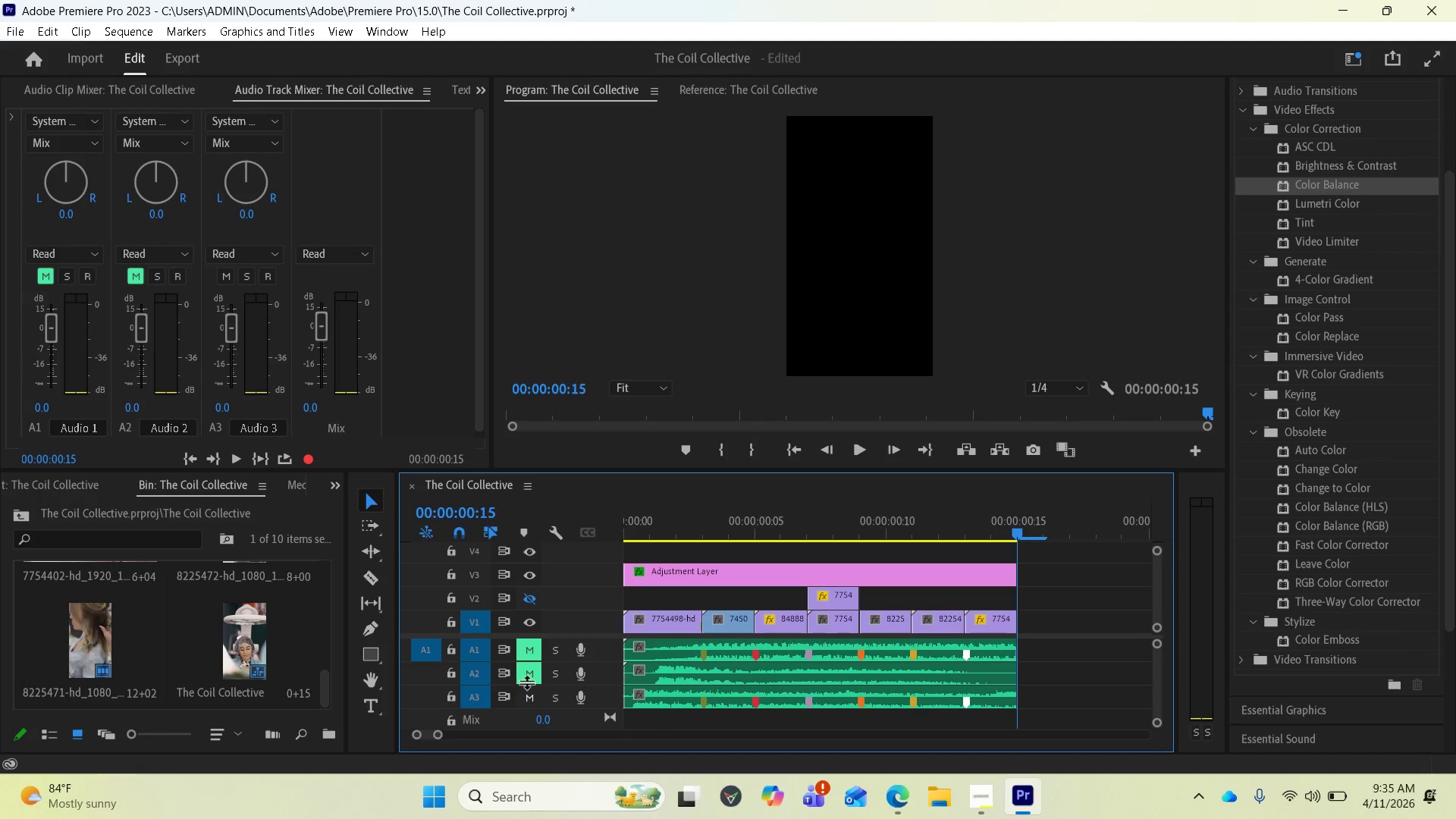 
key(Space)
 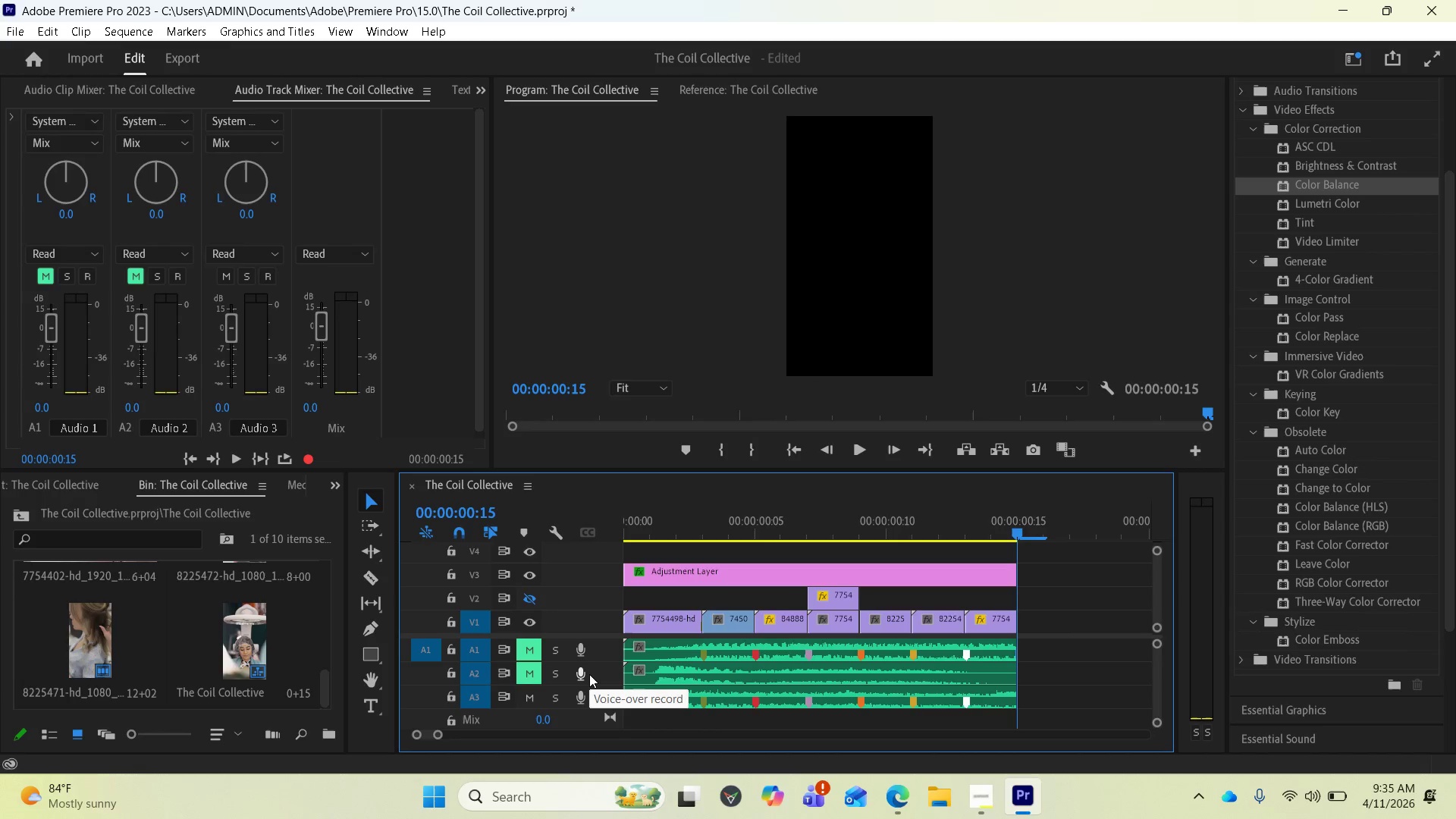 
key(Space)
 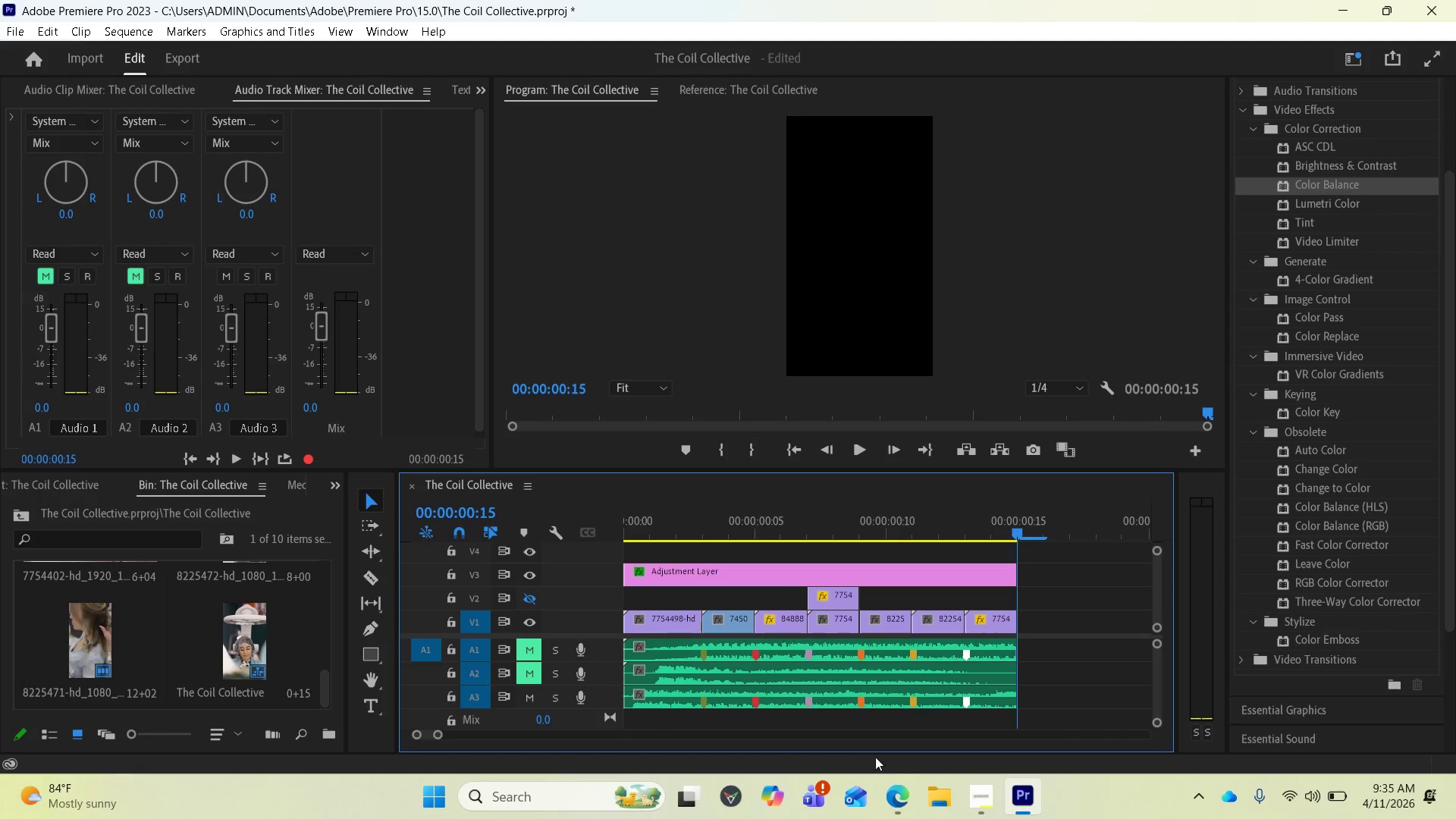 
left_click([972, 801])